 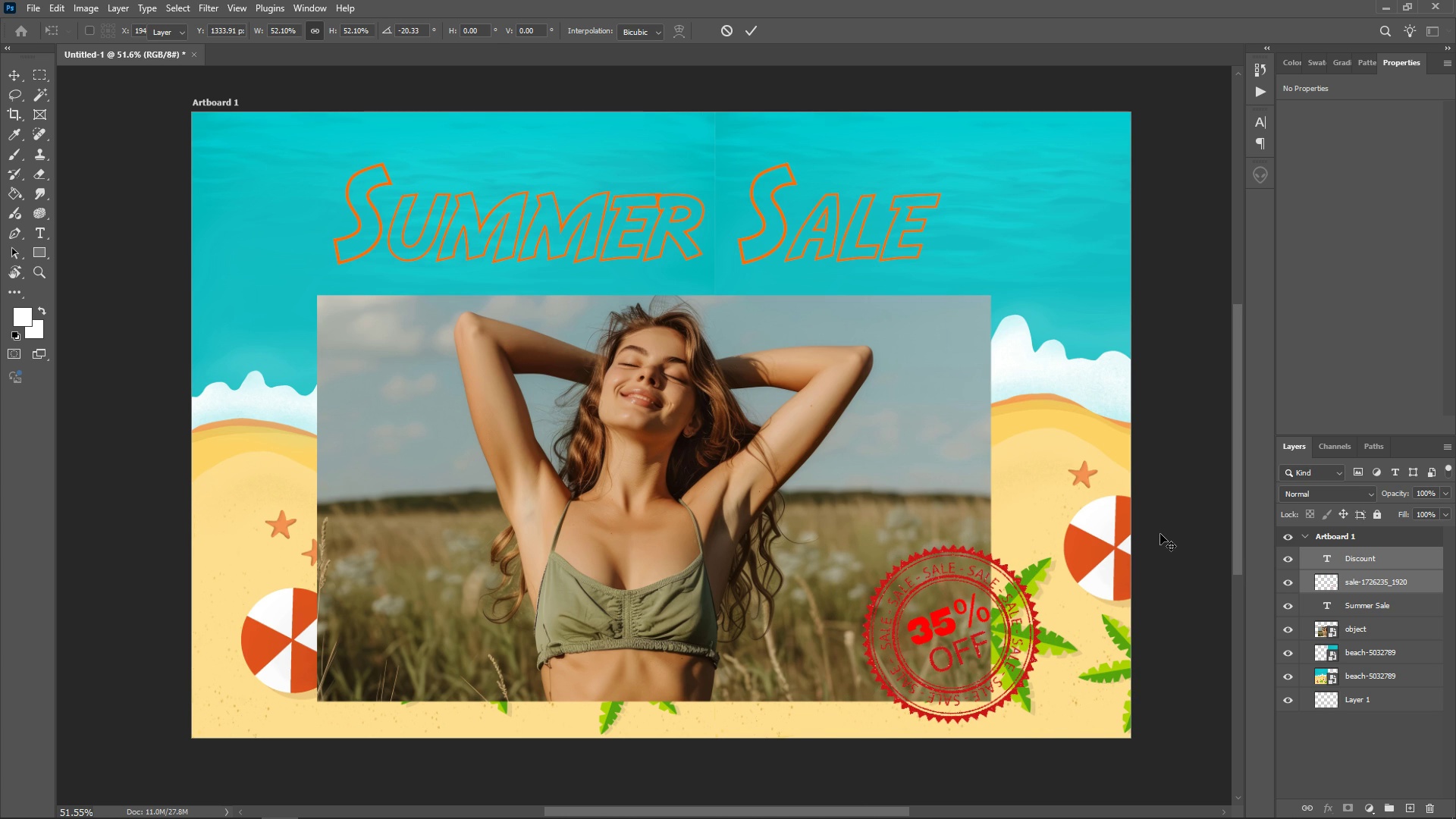 
left_click([1164, 528])
 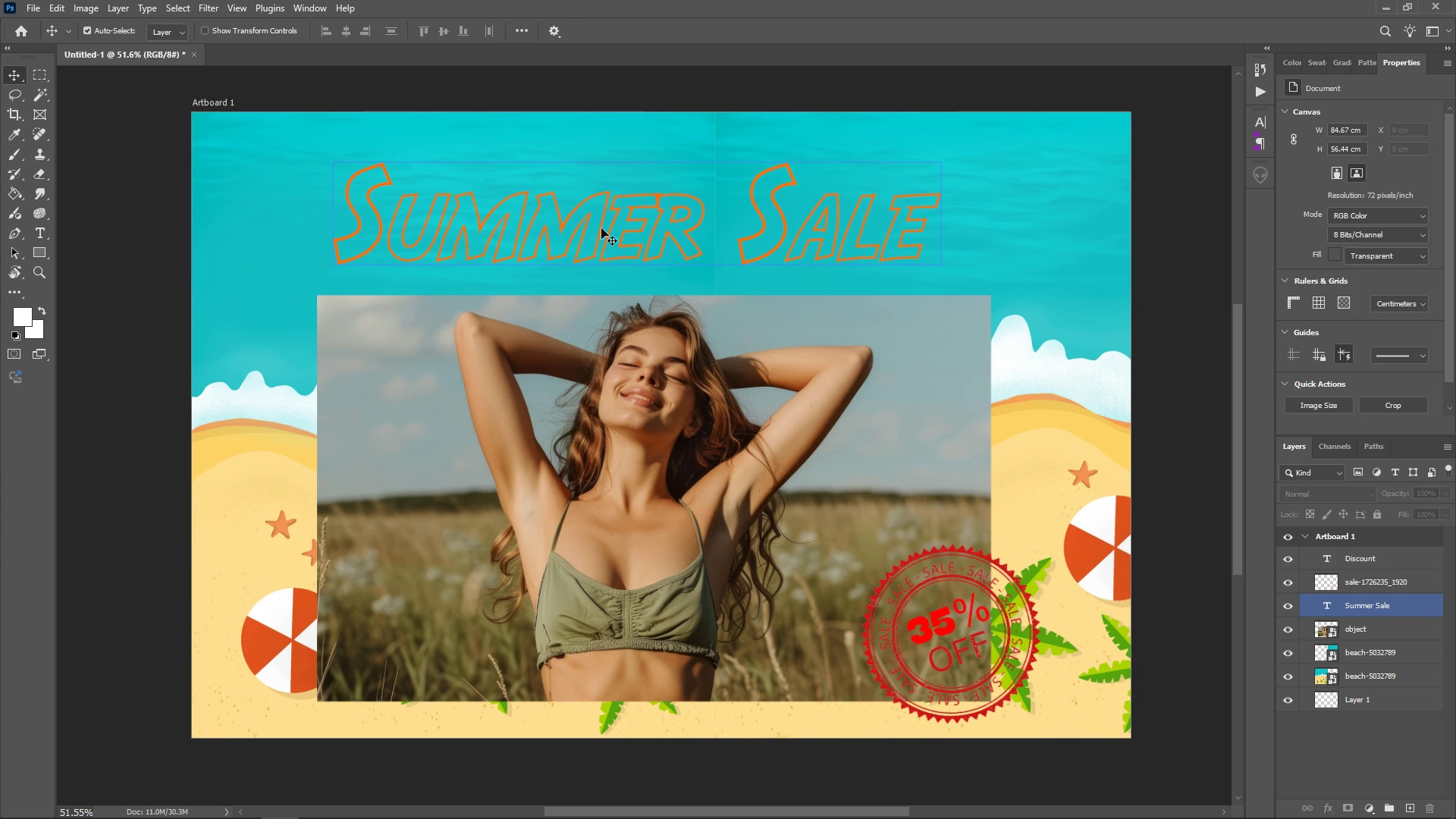 
left_click([601, 228])
 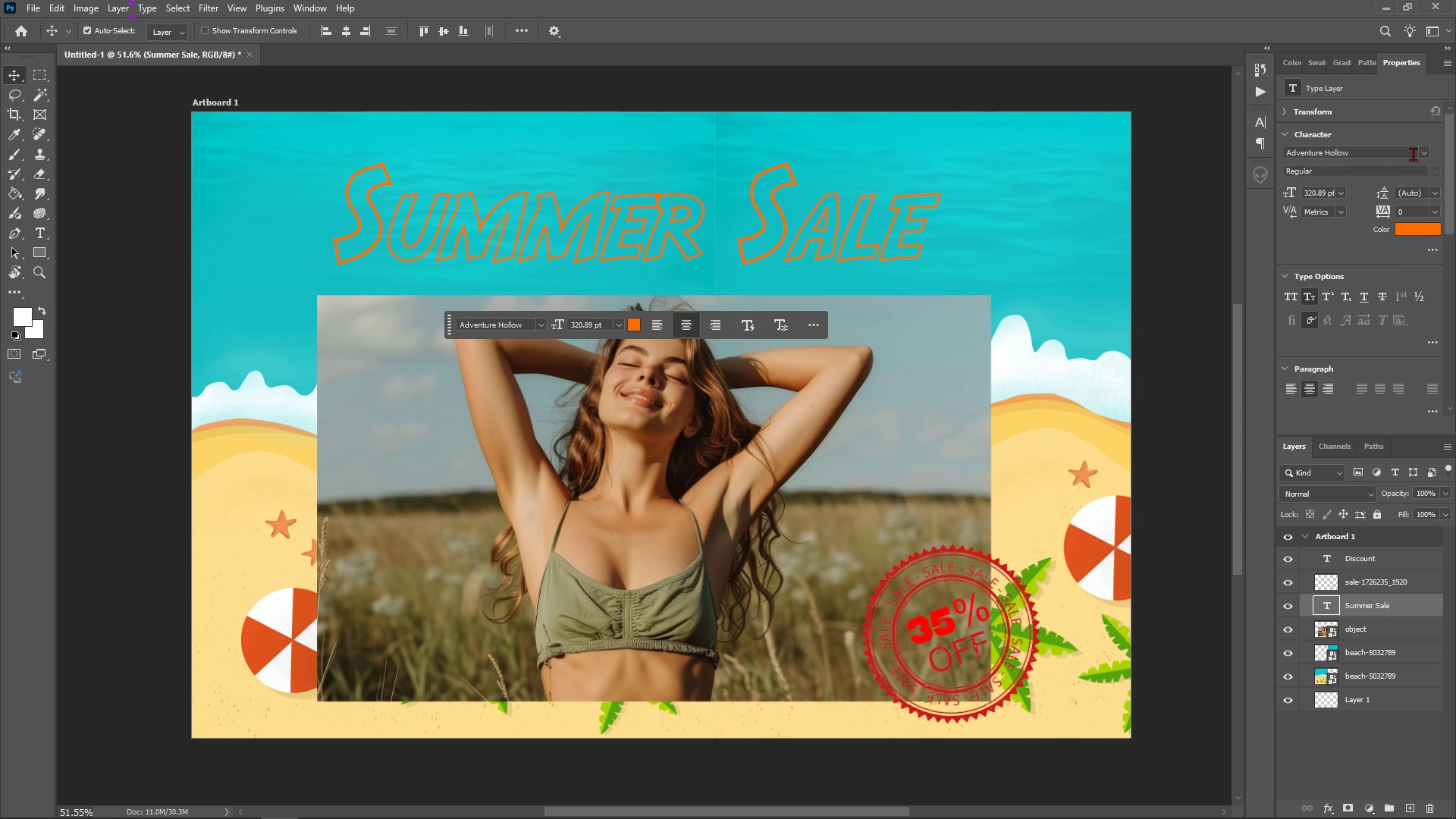 
wait(5.05)
 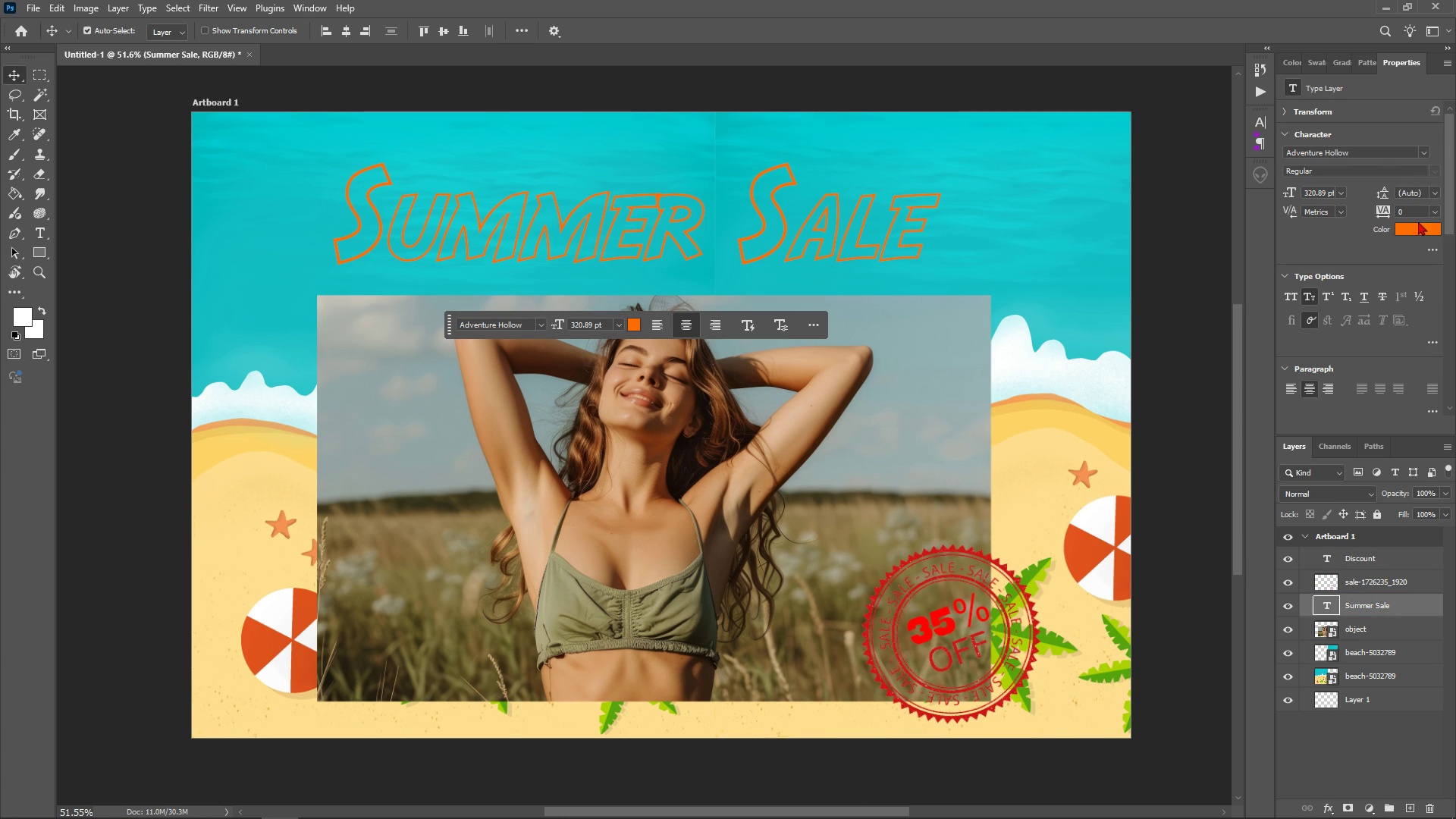 
left_click([1423, 155])
 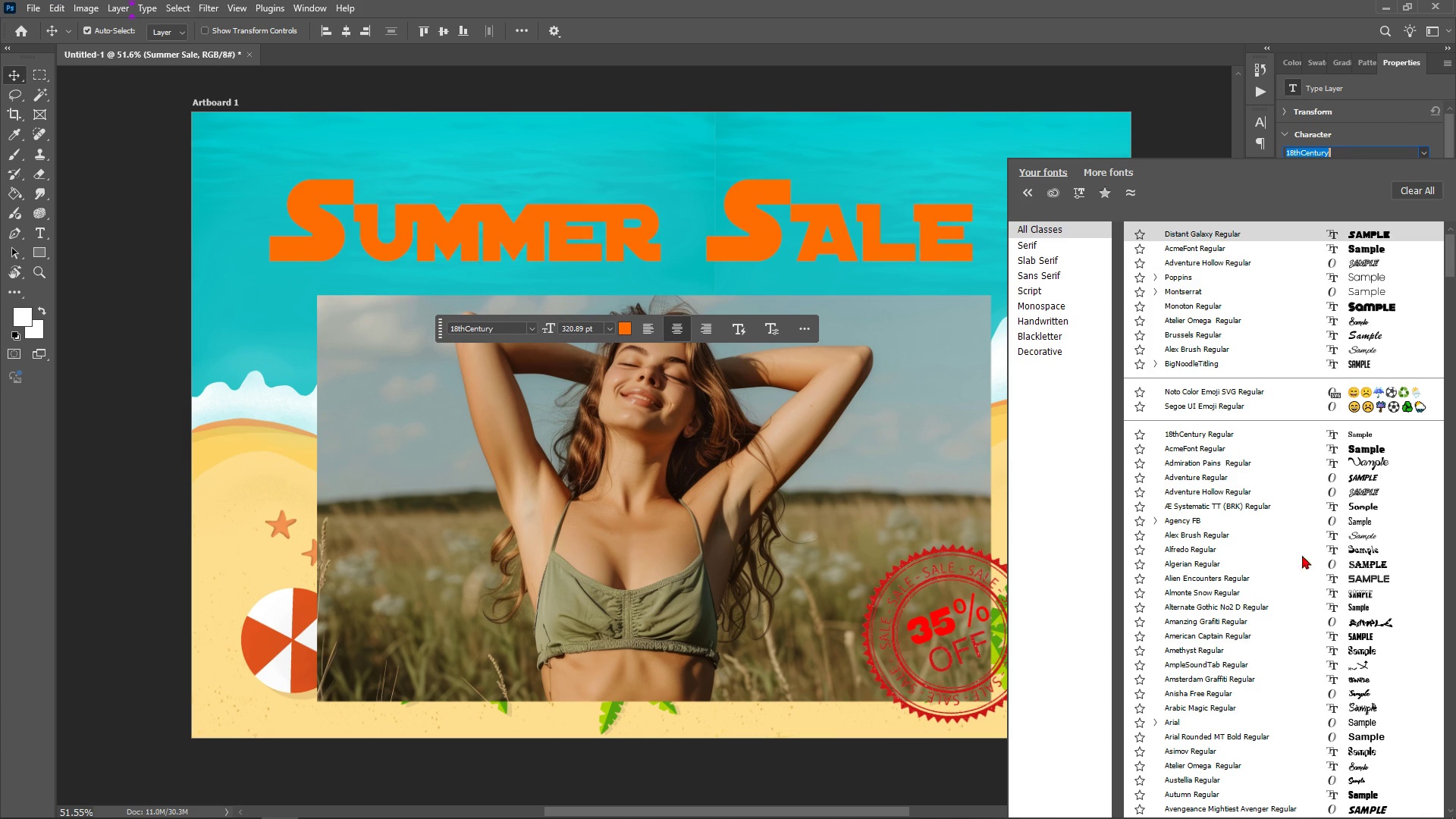 
scroll: coordinate [1262, 705], scroll_direction: down, amount: 5.0
 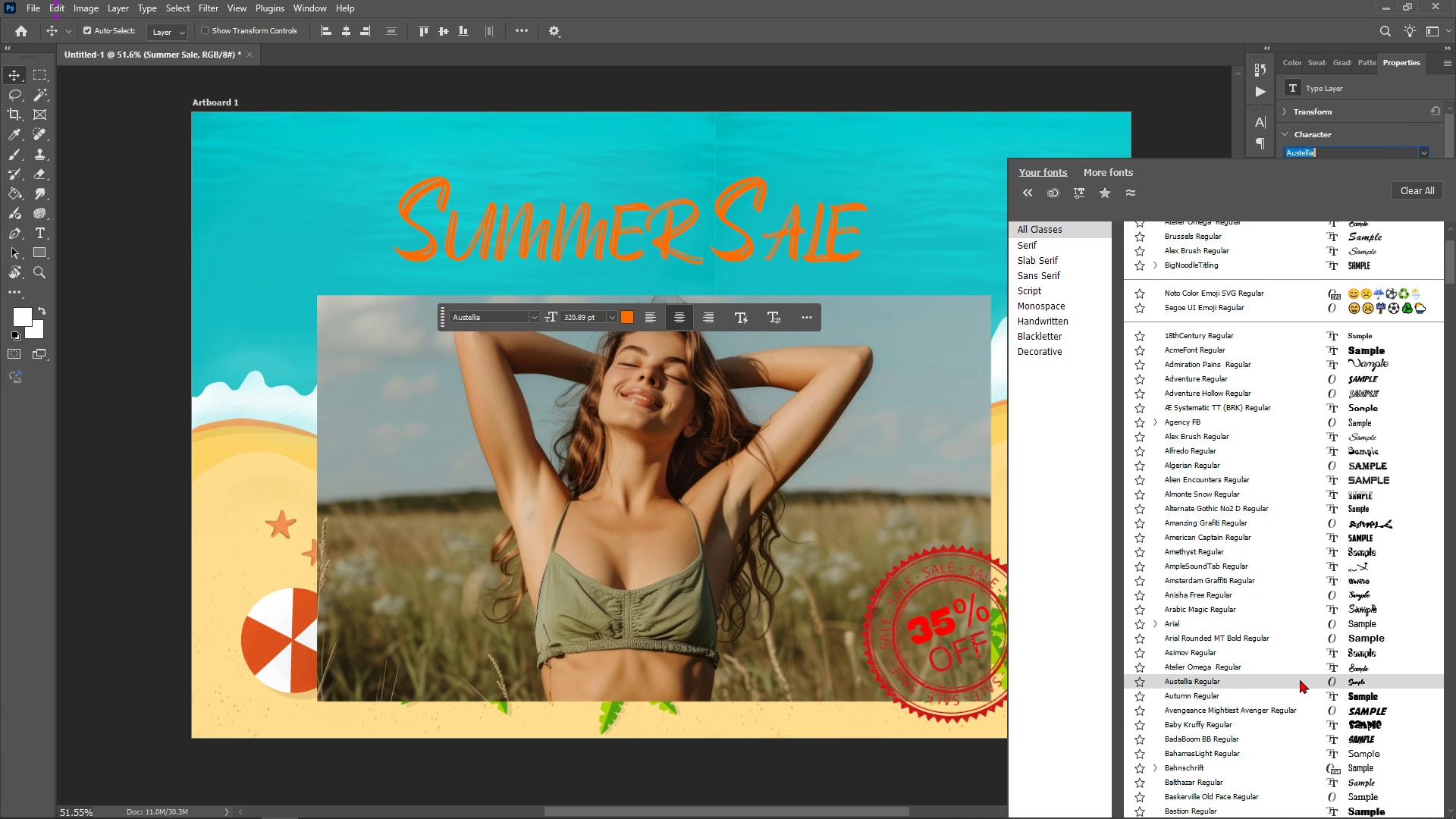 
left_click([1300, 679])
 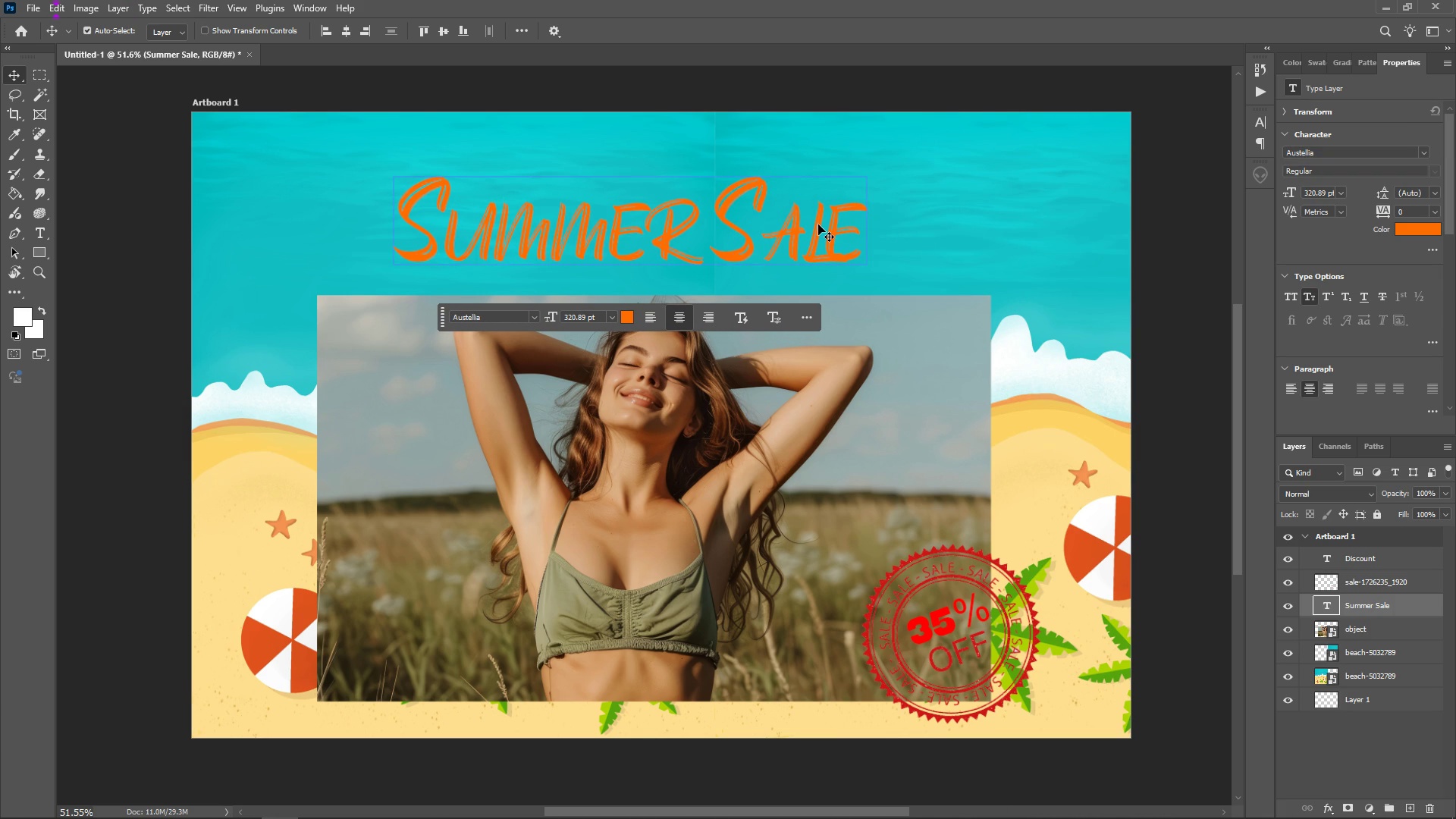 
key(Control+ControlLeft)
 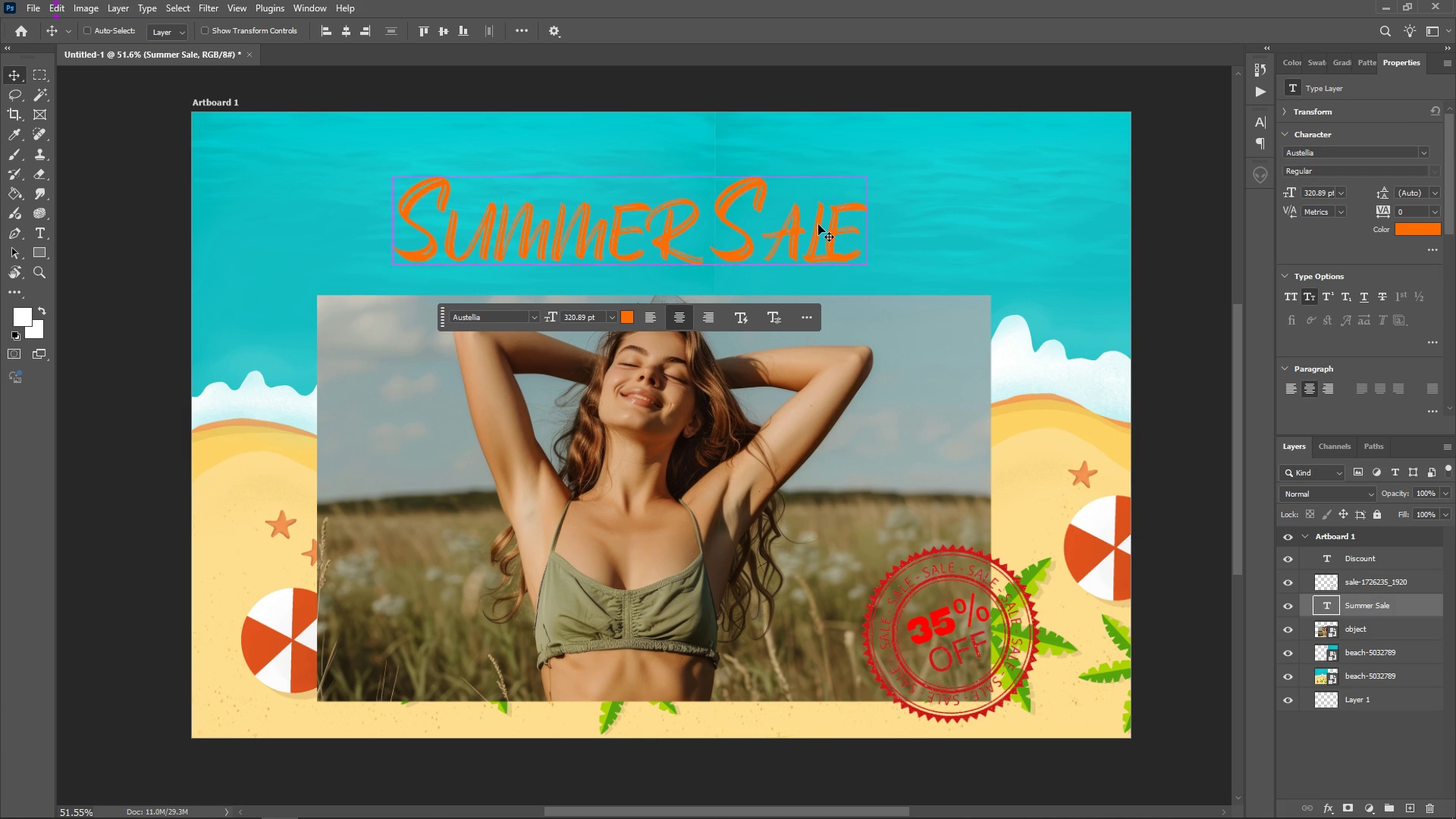 
key(Control+T)